 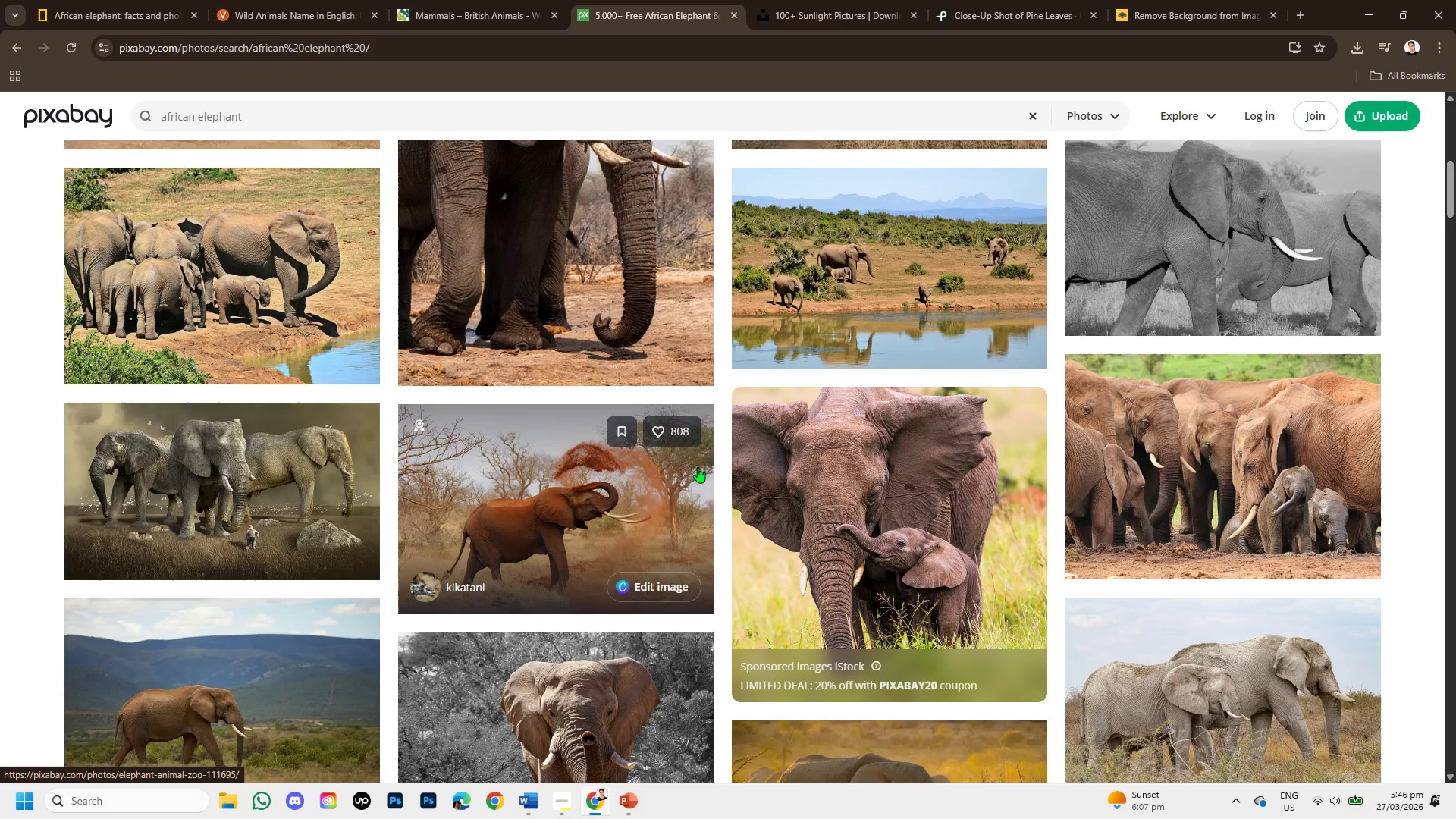 
left_click([207, 459])
 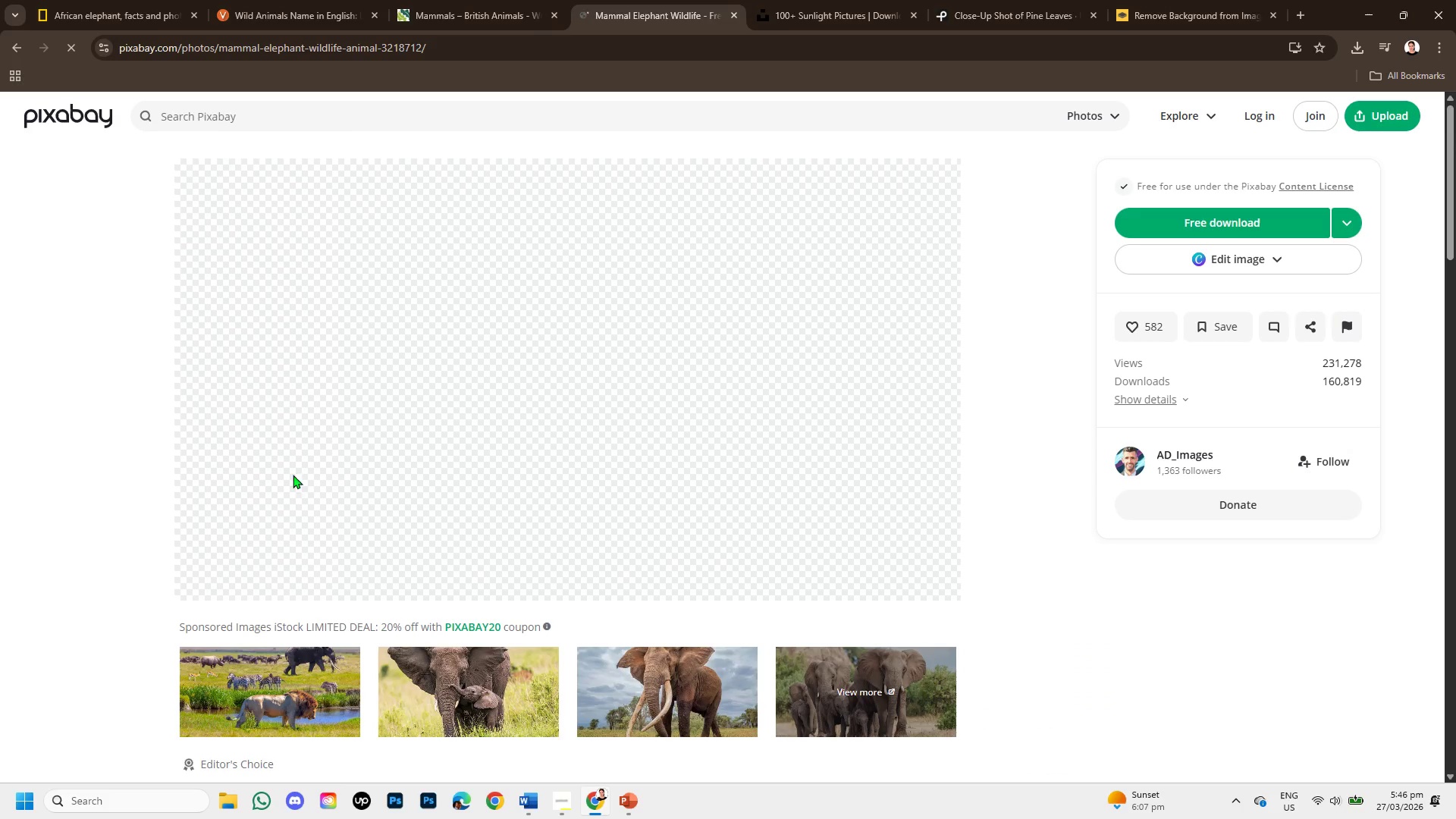 
mouse_move([377, 469])
 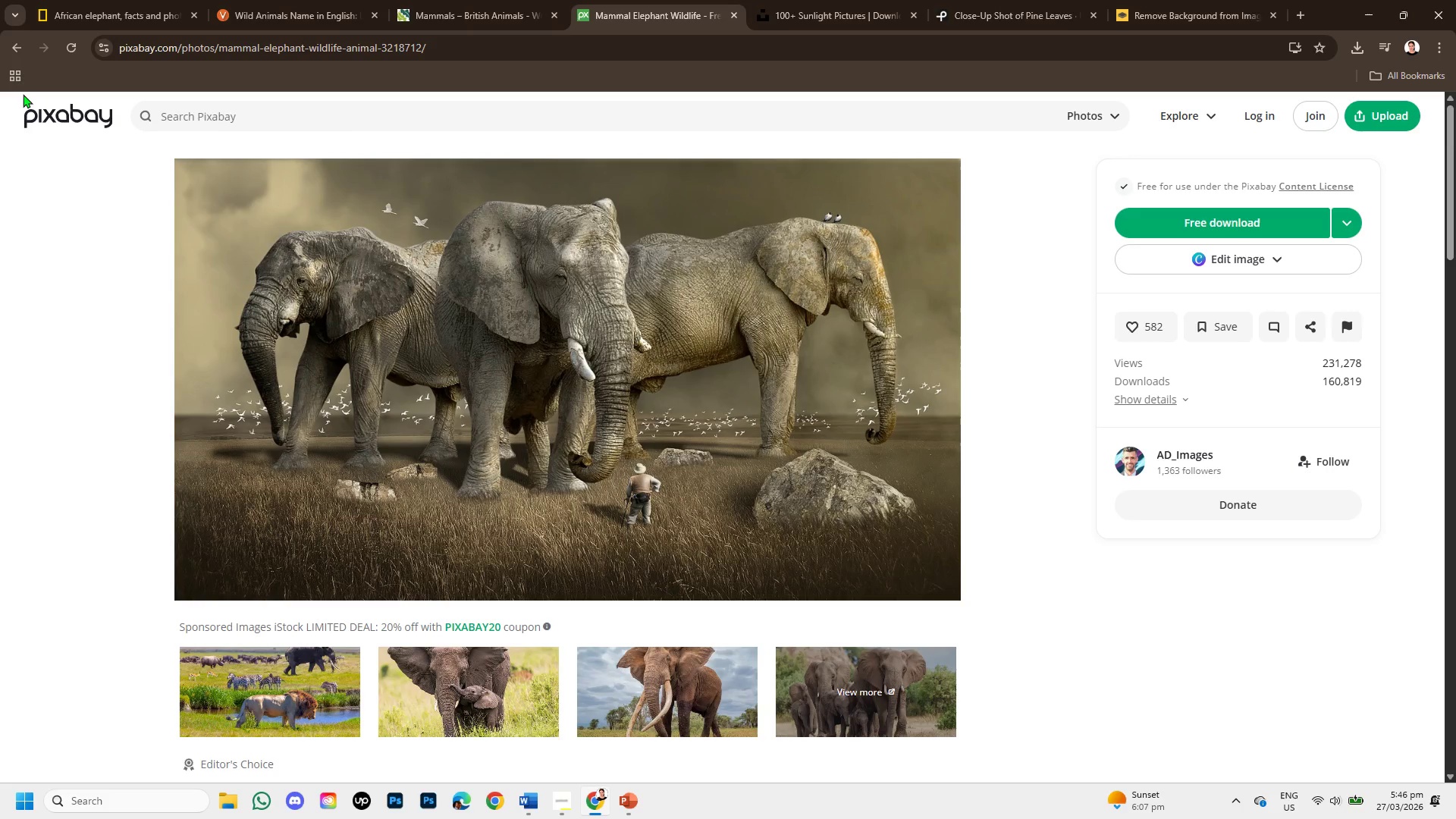 
left_click([16, 52])
 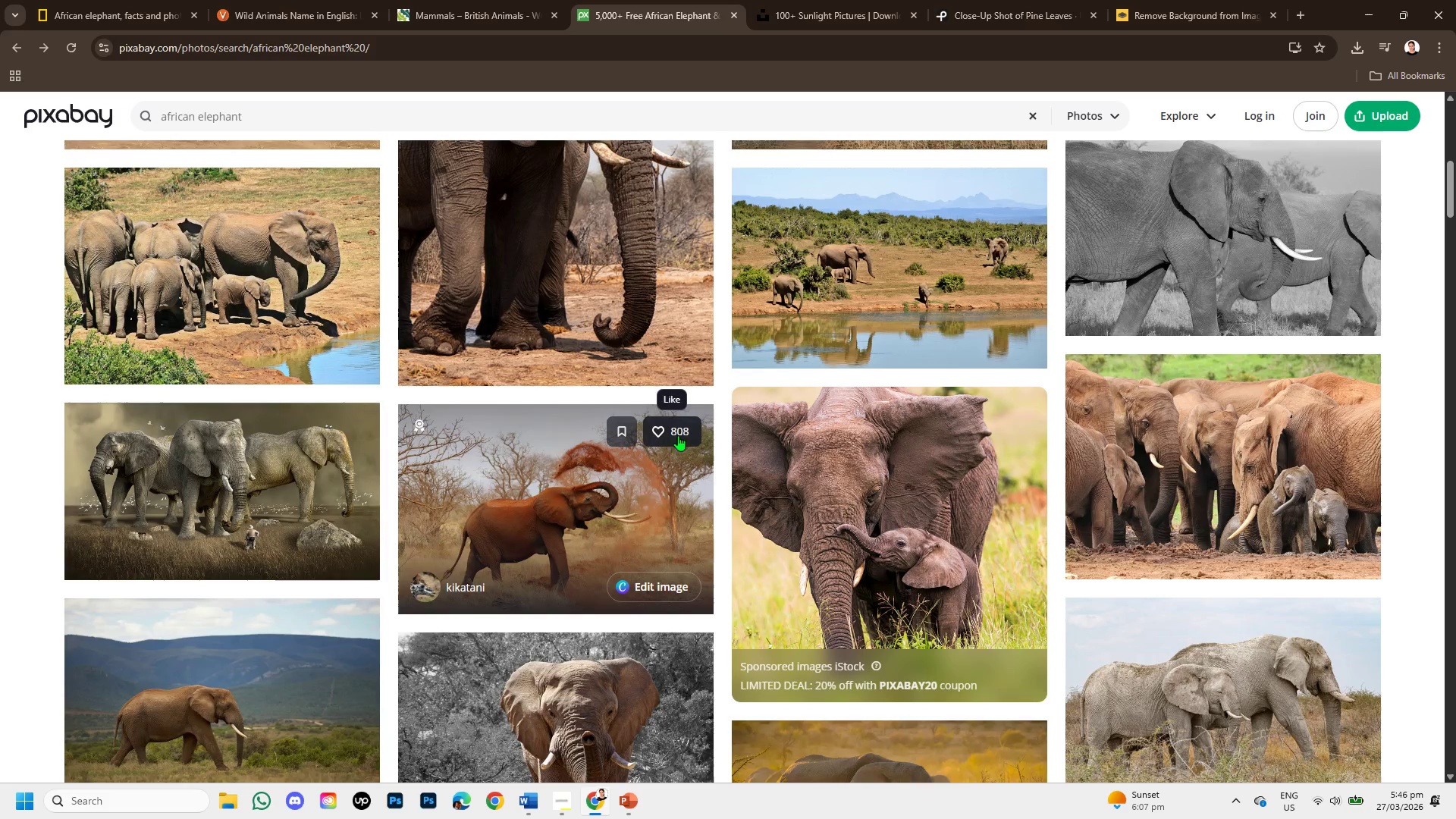 
scroll: coordinate [548, 687], scroll_direction: down, amount: 6.0
 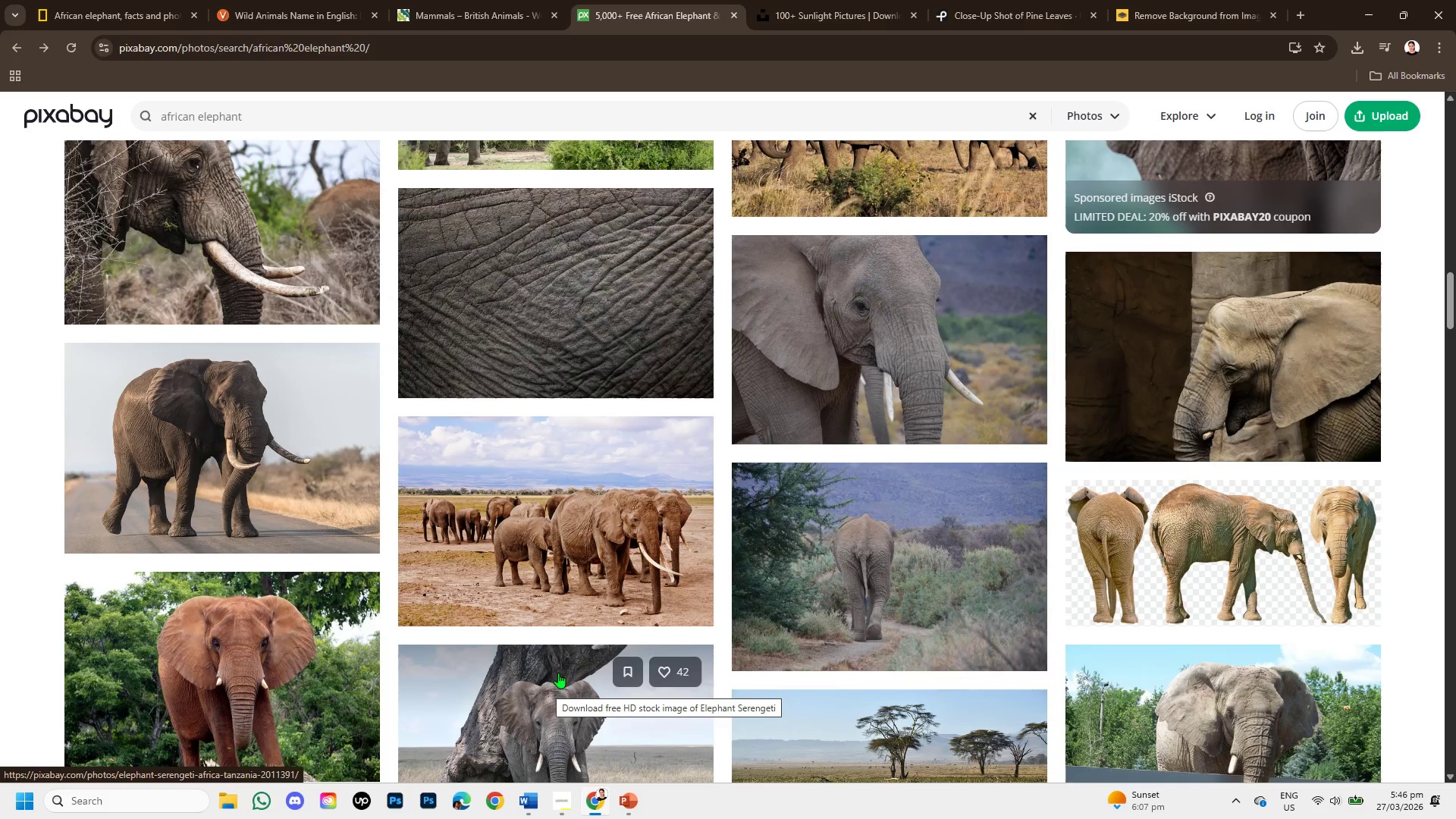 
scroll: coordinate [513, 393], scroll_direction: up, amount: 4.0
 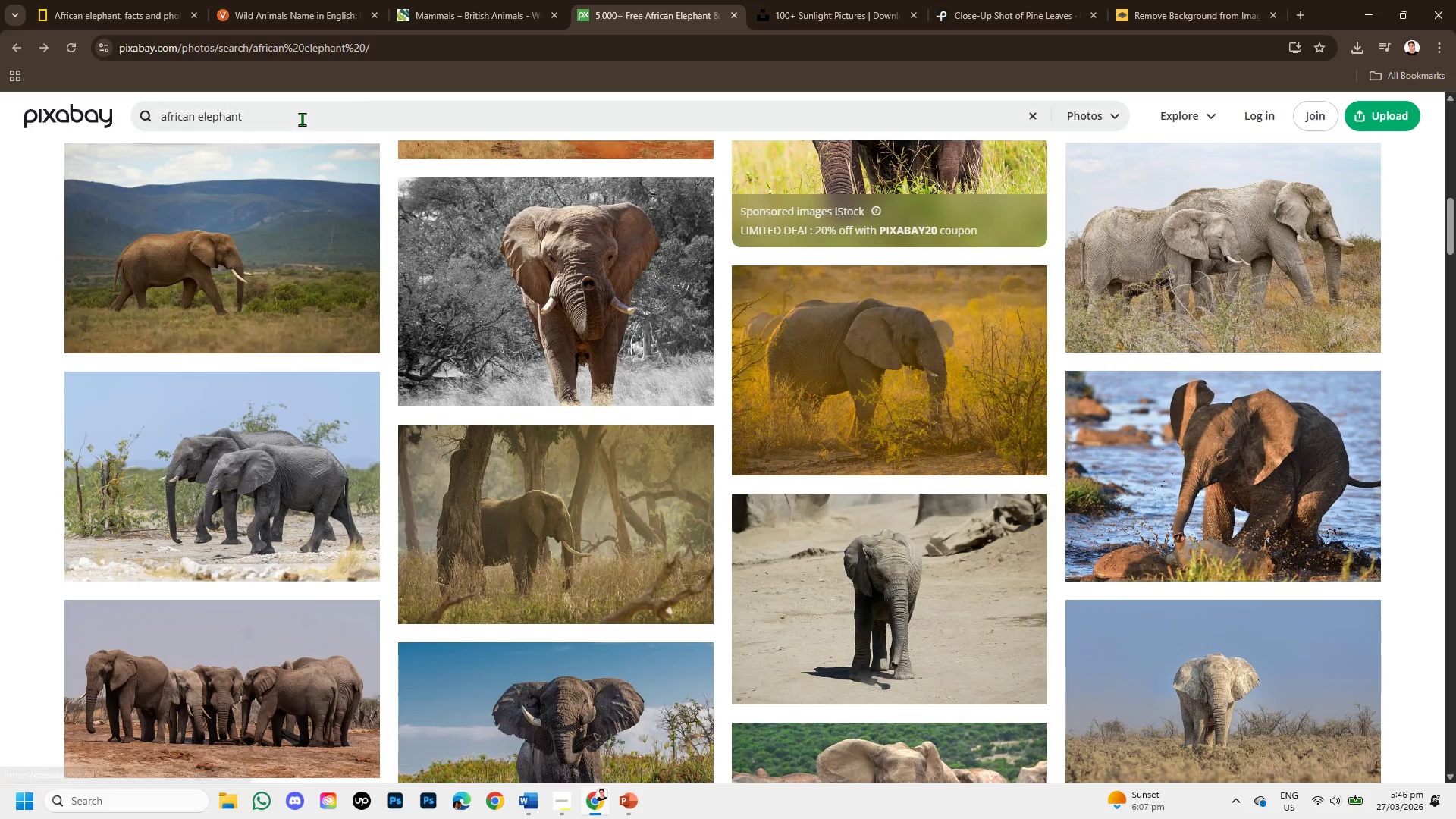 
left_click([302, 119])
 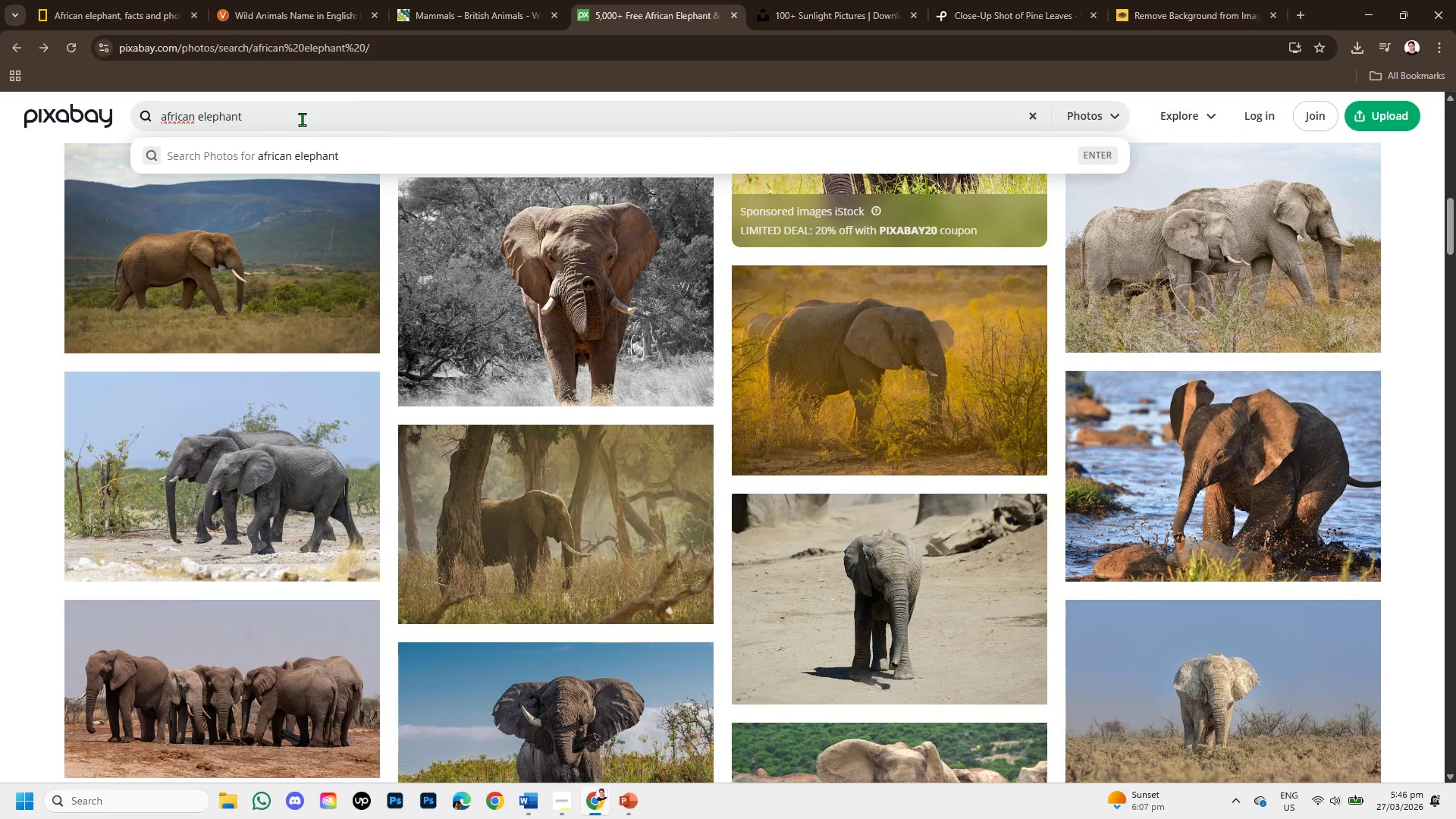 
type( NATIONAL GEOGRAPHIC )
 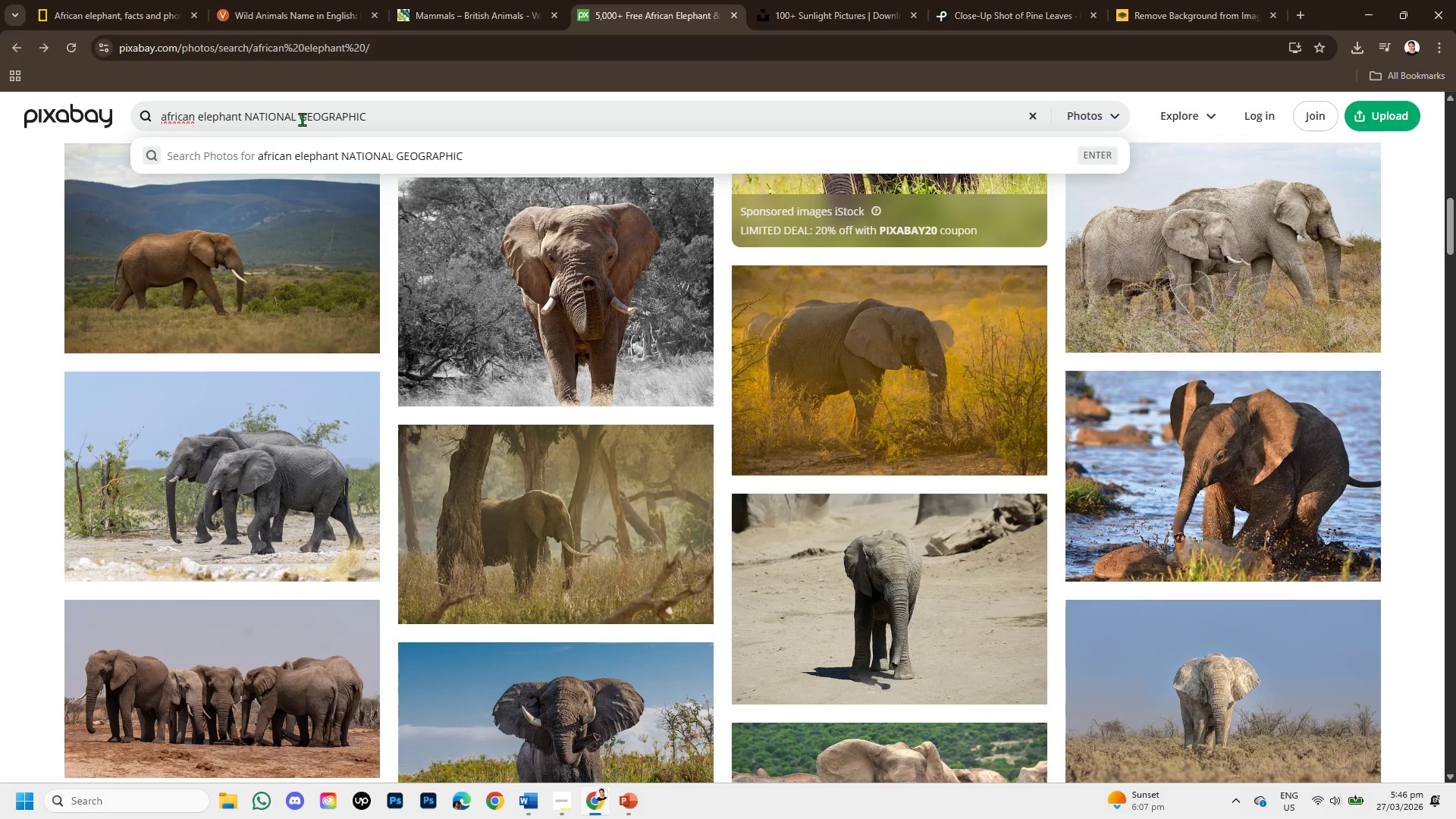 
key(Enter)
 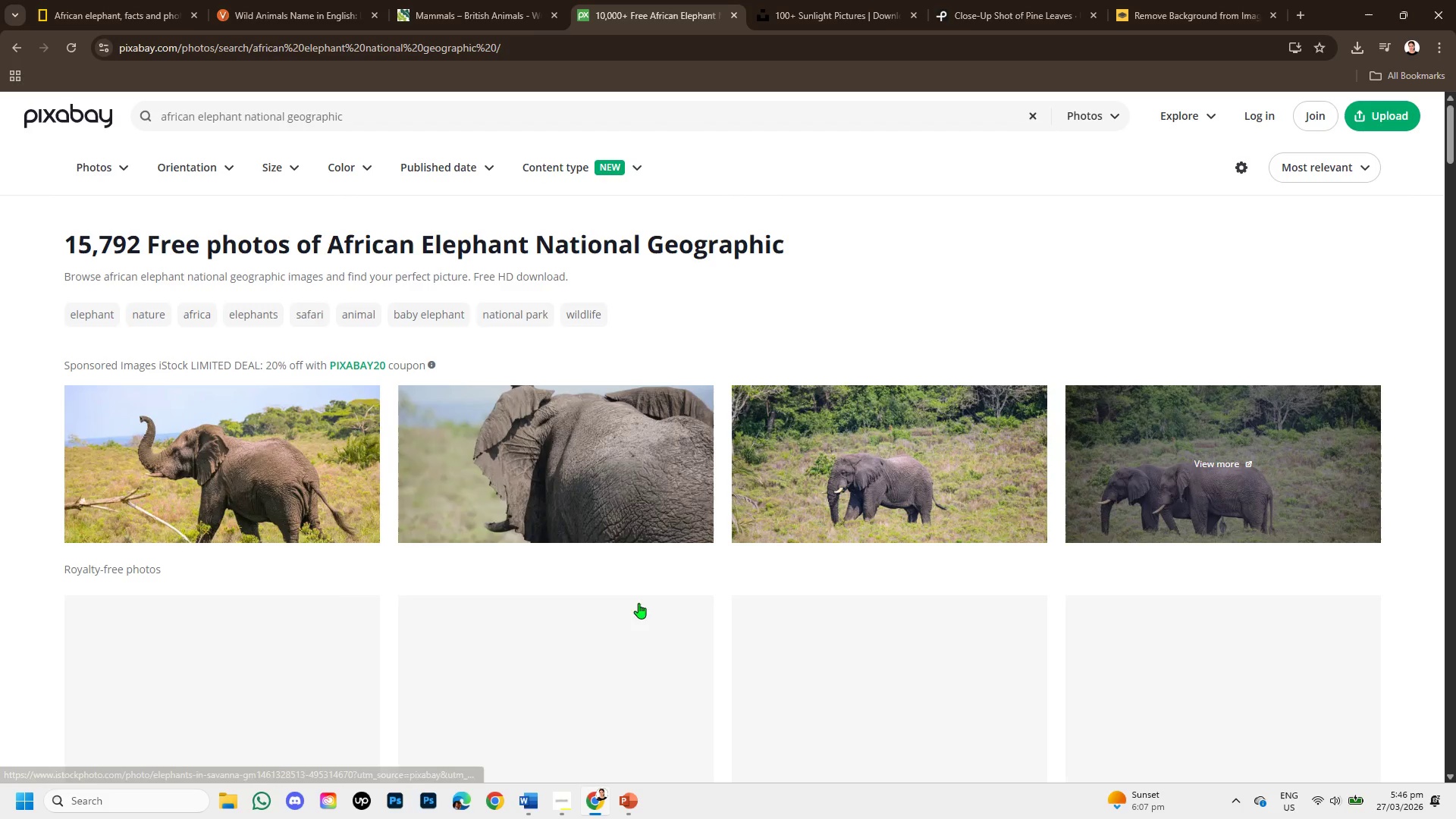 
scroll: coordinate [464, 616], scroll_direction: down, amount: 3.0
 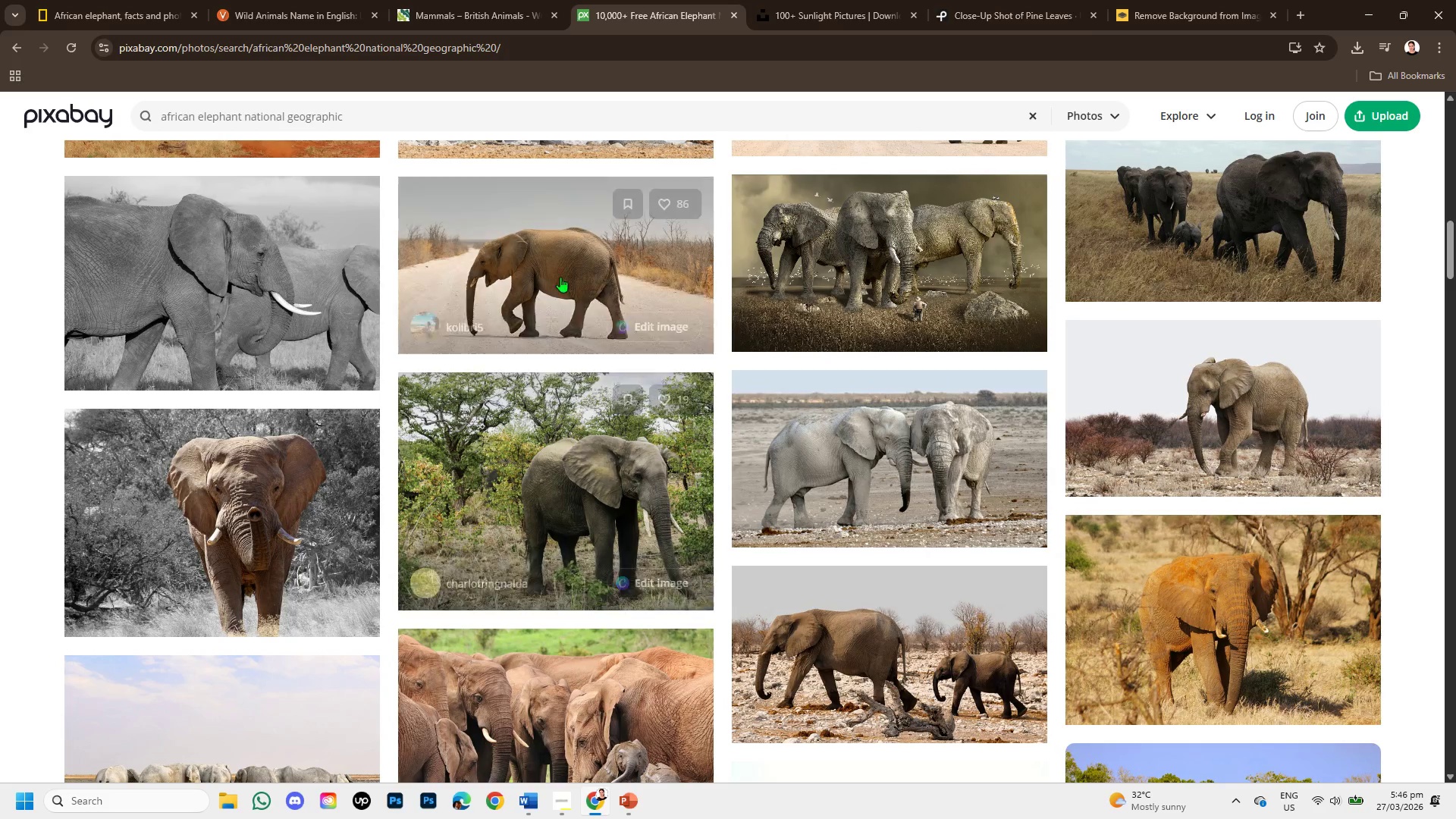 
left_click([563, 258])
 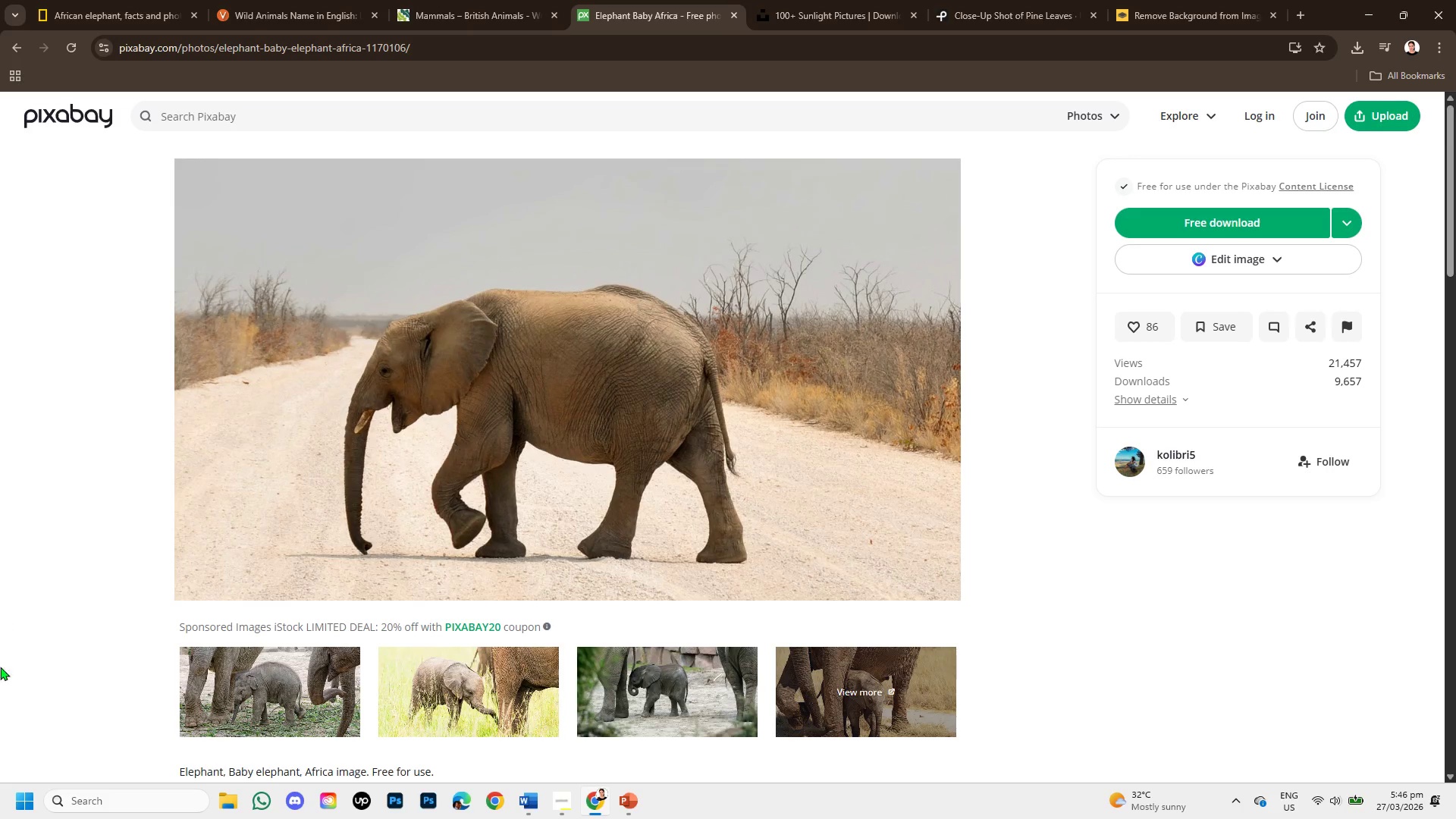 
wait(8.3)
 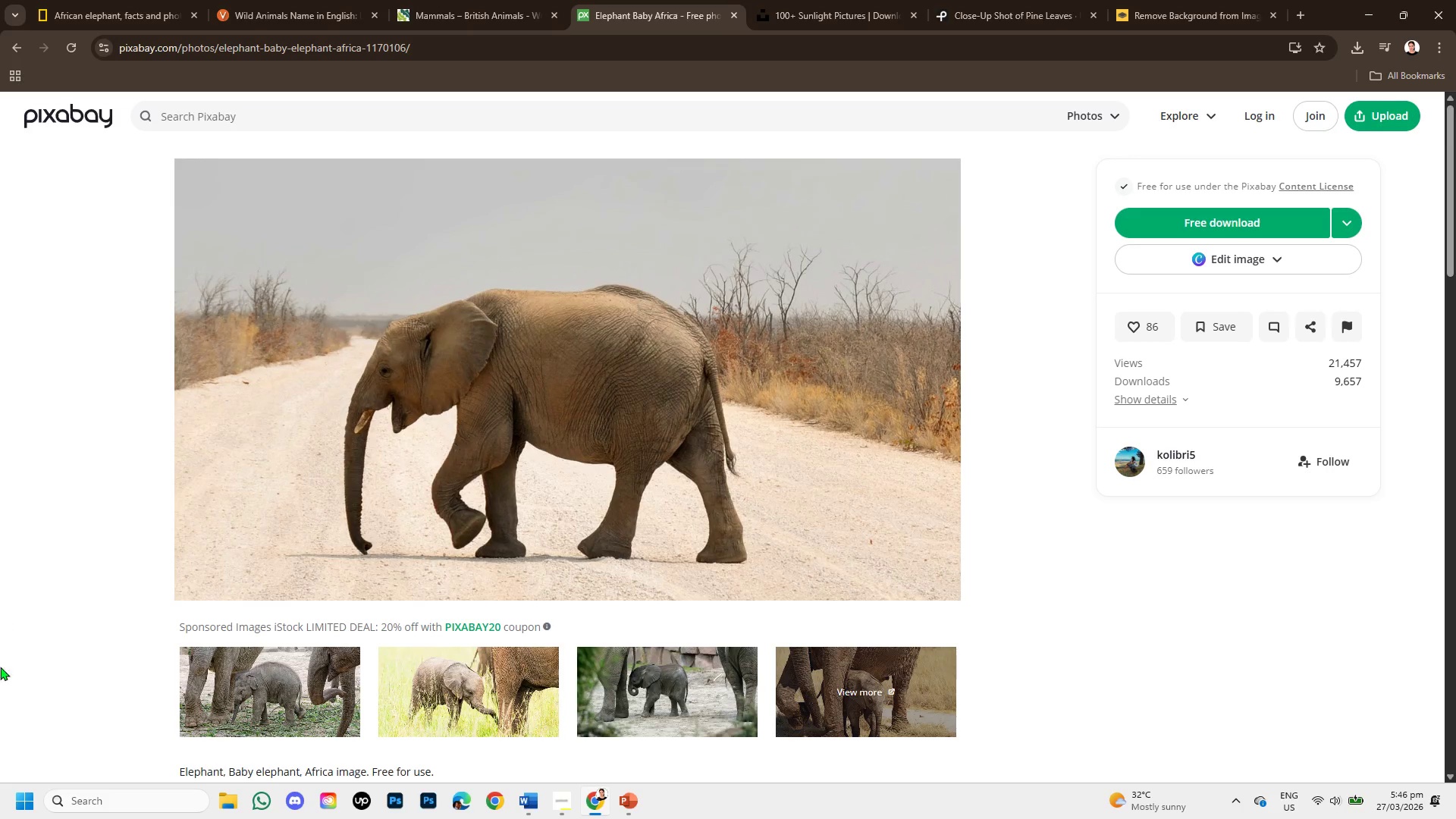 
left_click([563, 792])